 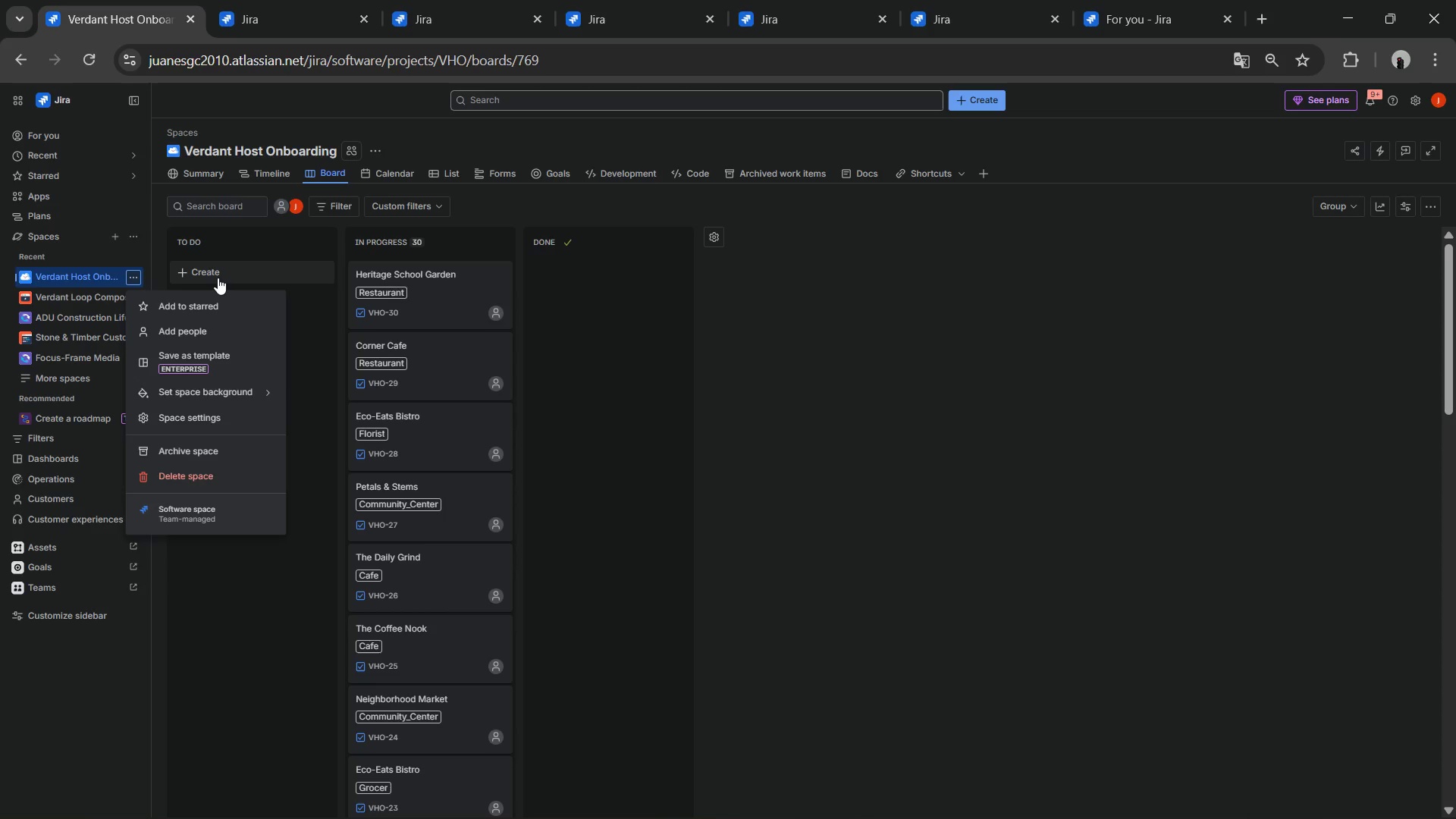 
right_click([213, 508])
 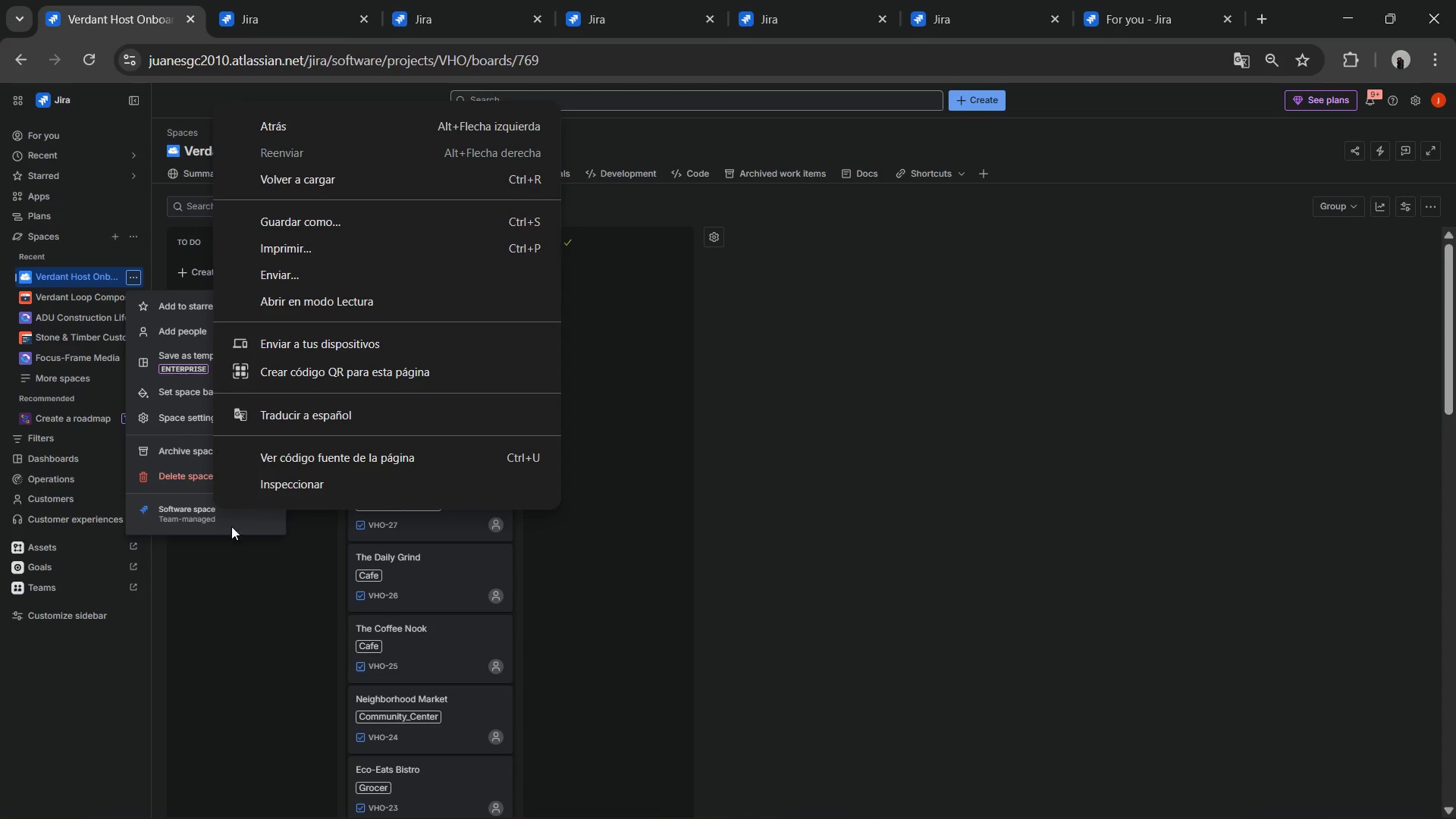 
left_click([243, 546])
 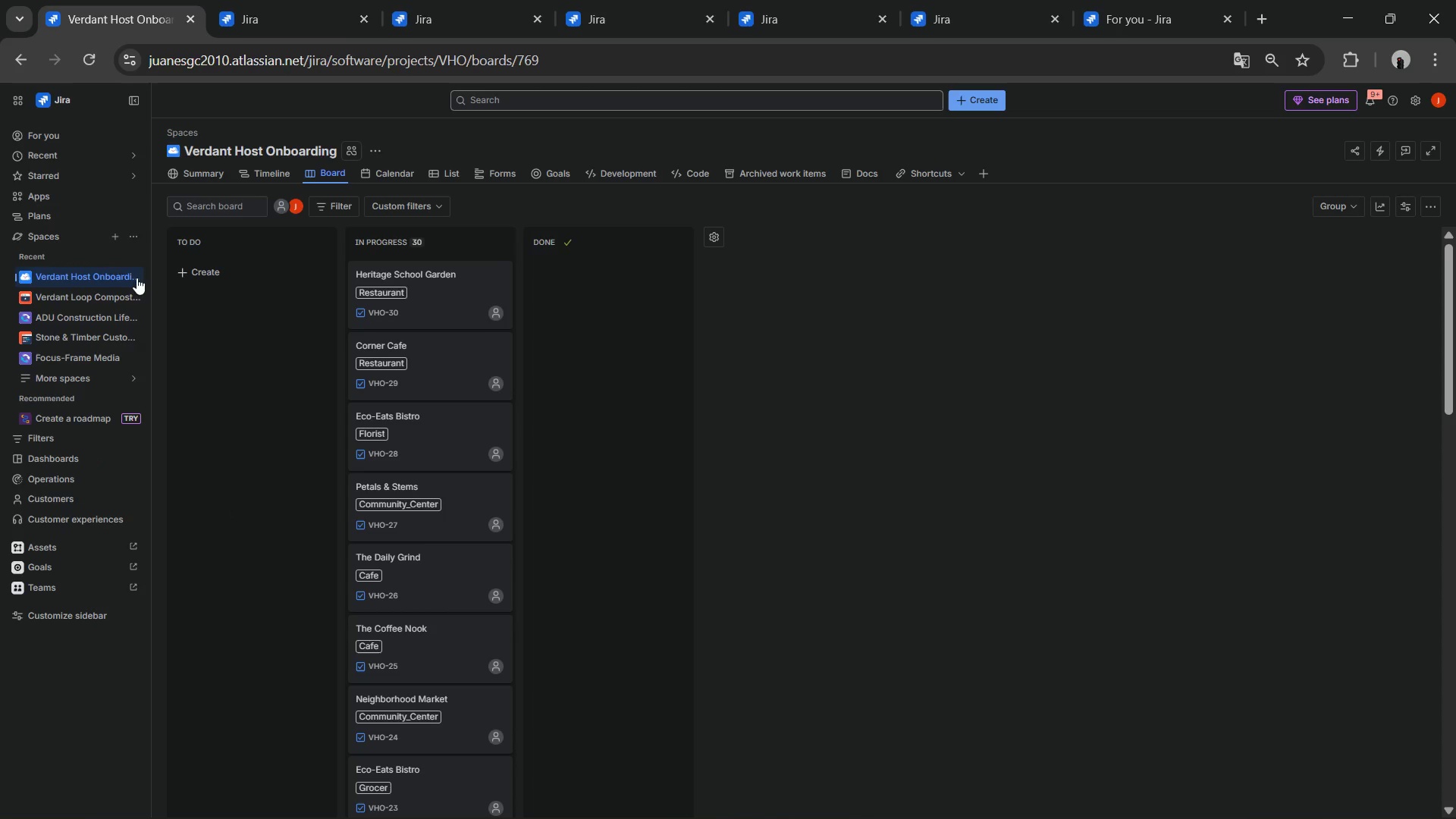 
left_click([132, 276])
 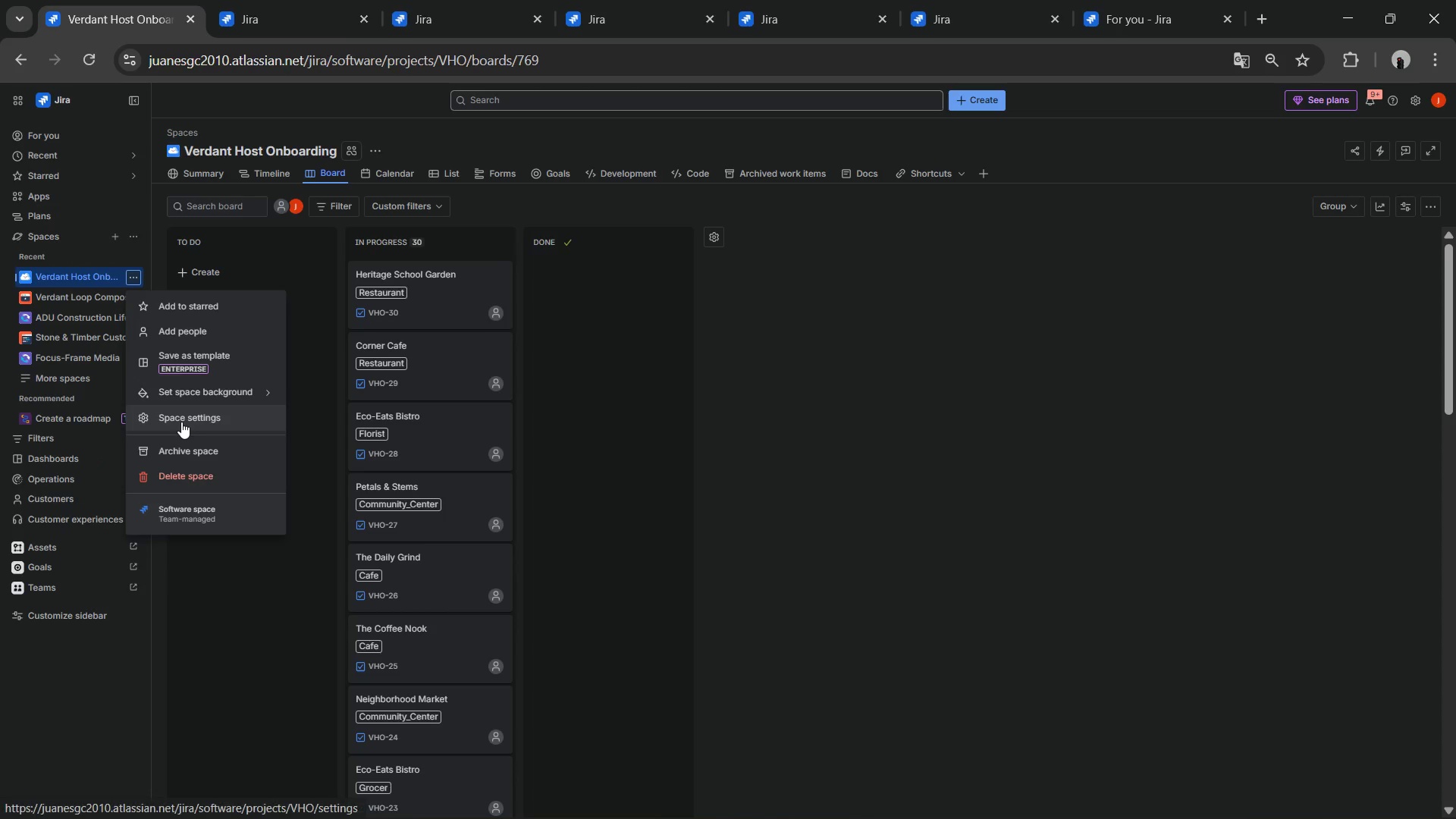 
wait(5.55)
 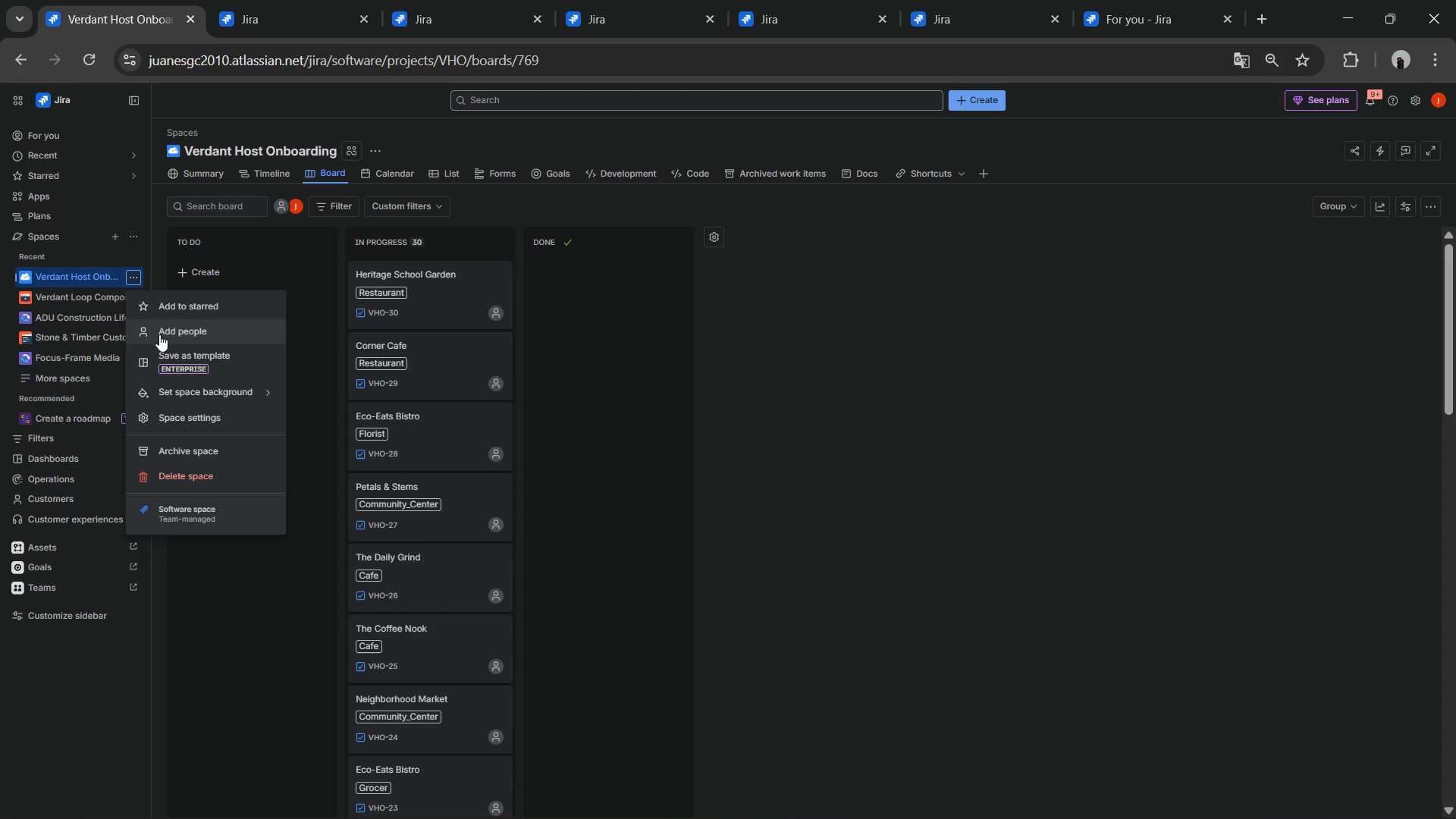 
left_click([186, 466])
 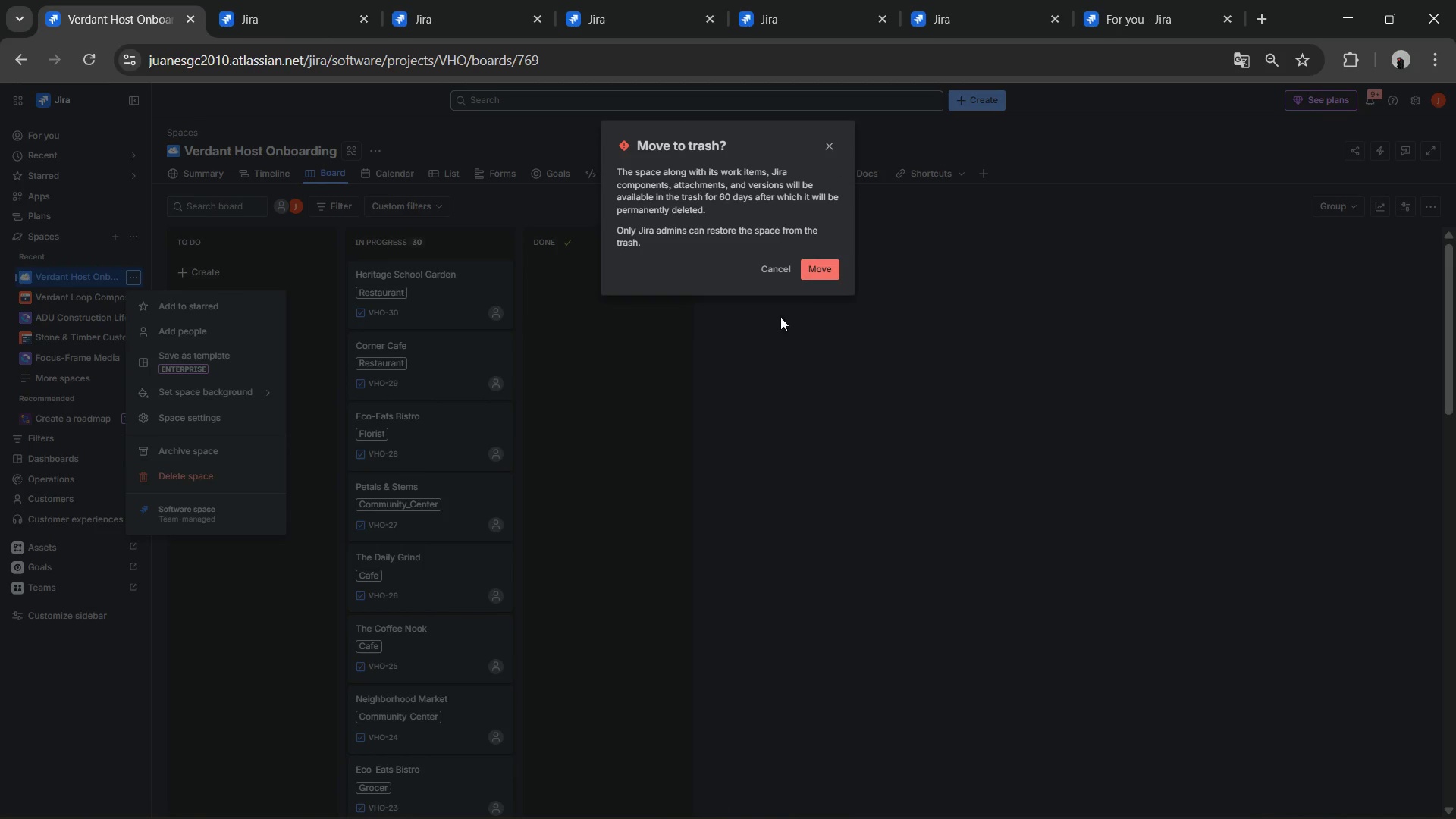 
left_click([824, 268])
 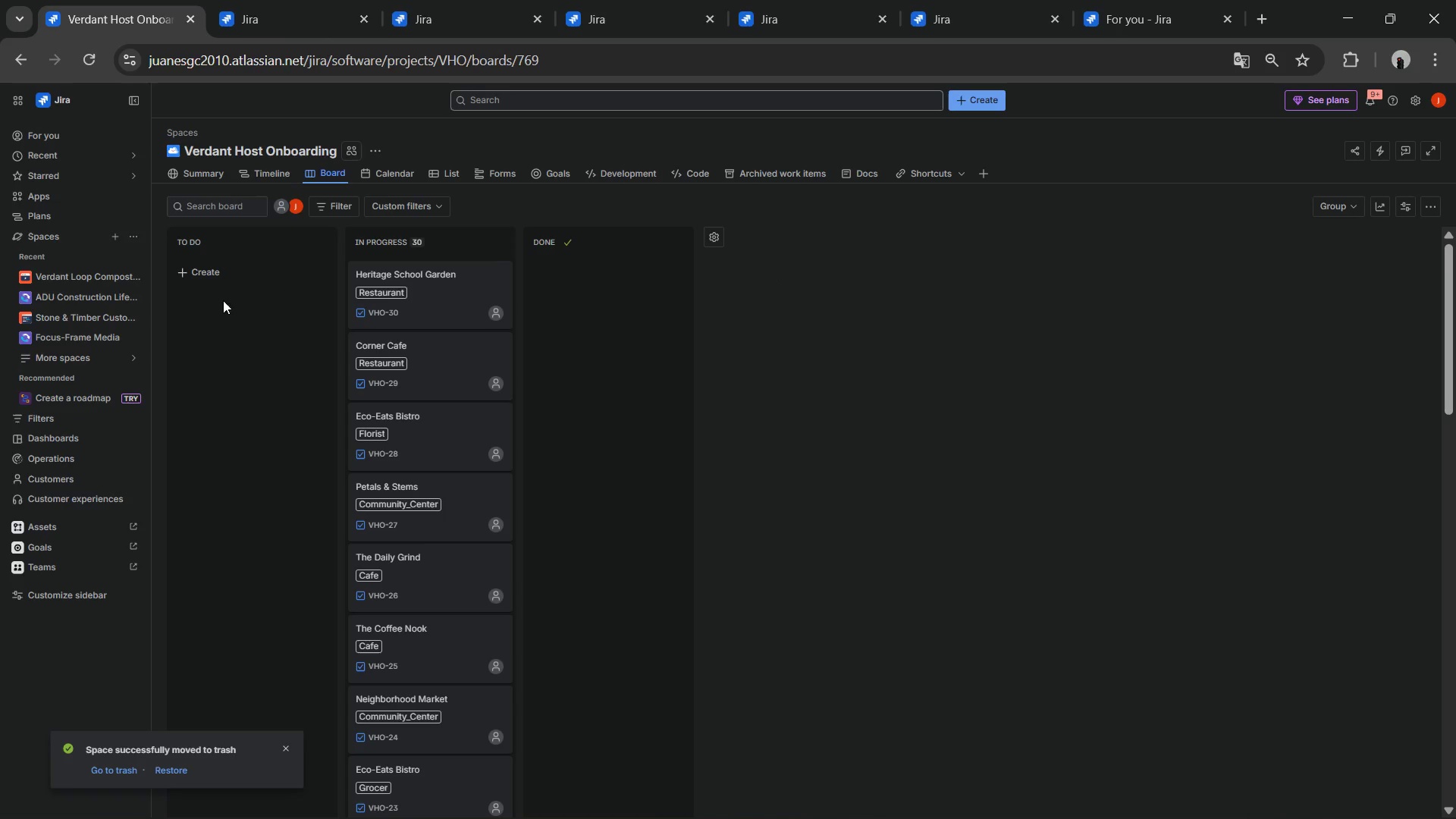 
left_click([91, 277])
 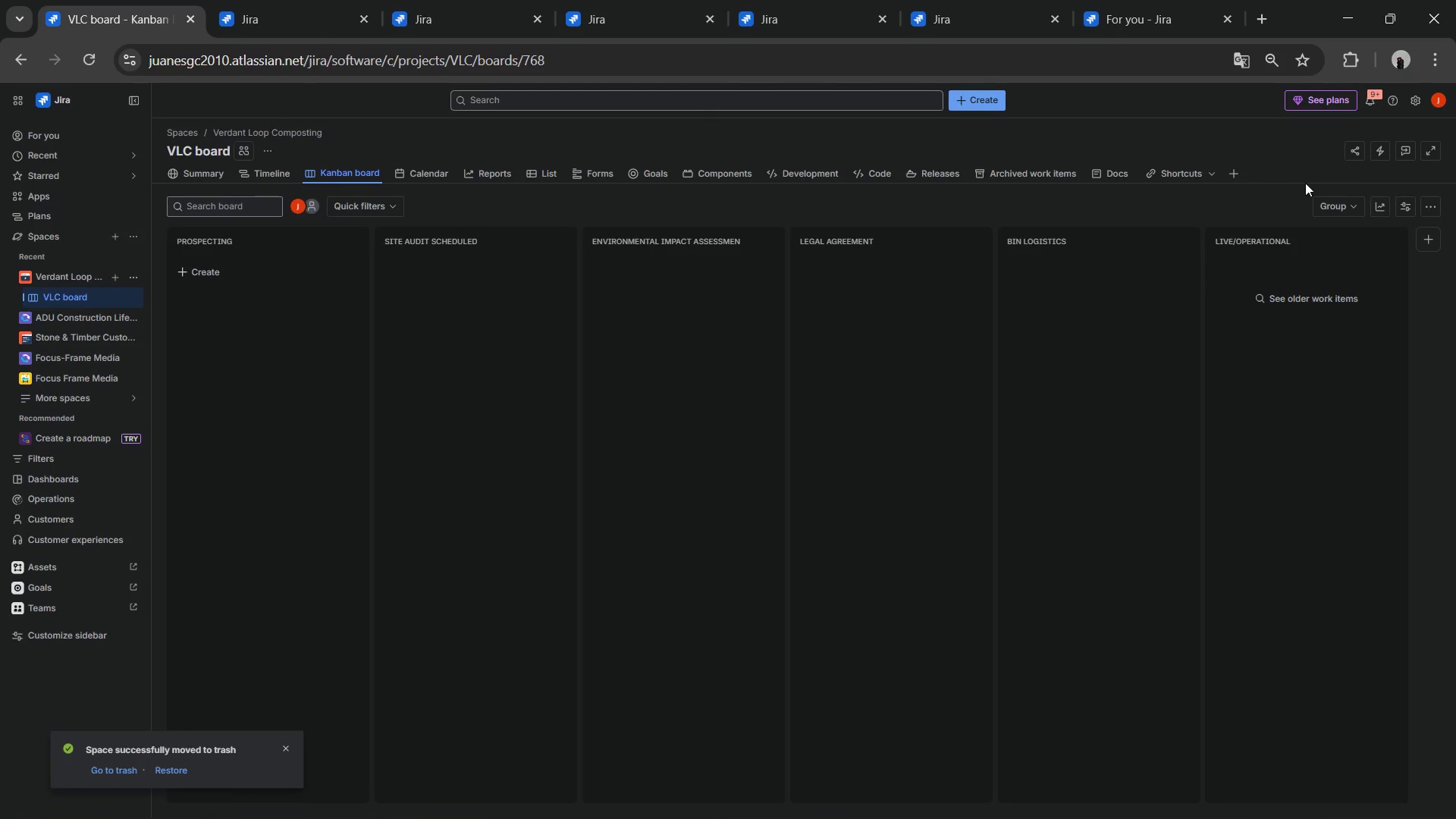 
left_click([1410, 108])
 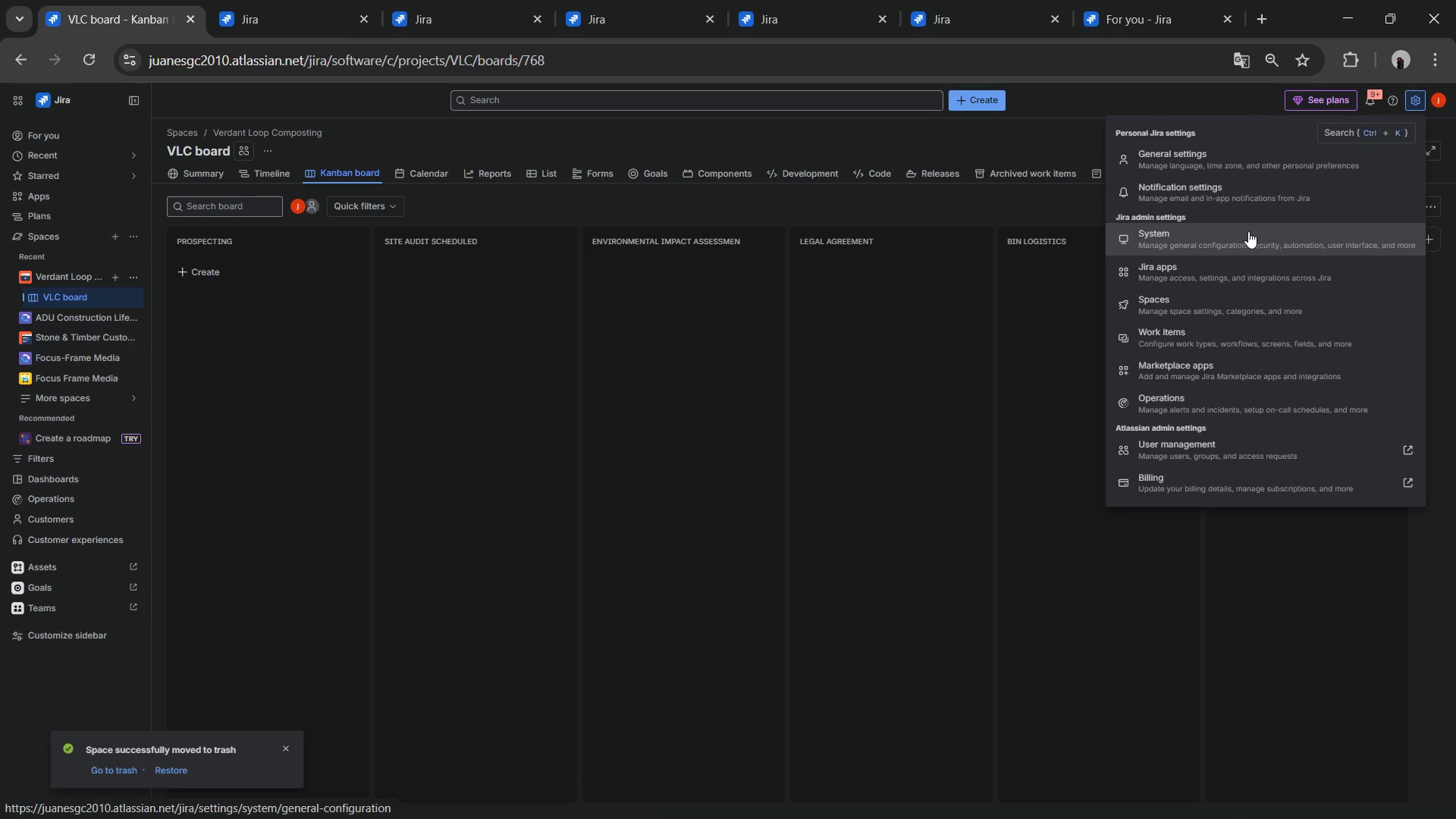 
left_click([1166, 232])
 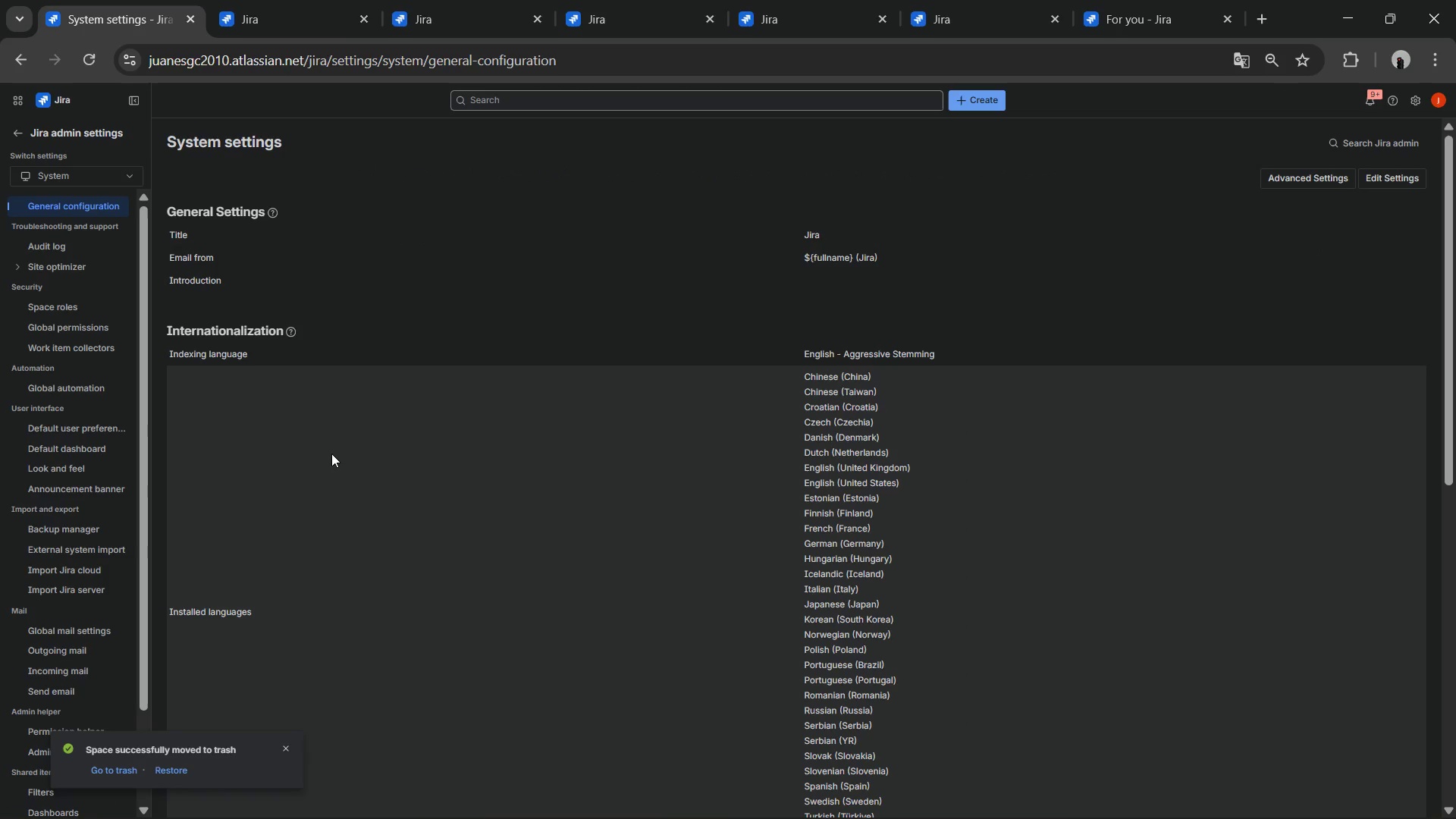 
scroll: coordinate [93, 446], scroll_direction: down, amount: 10.0
 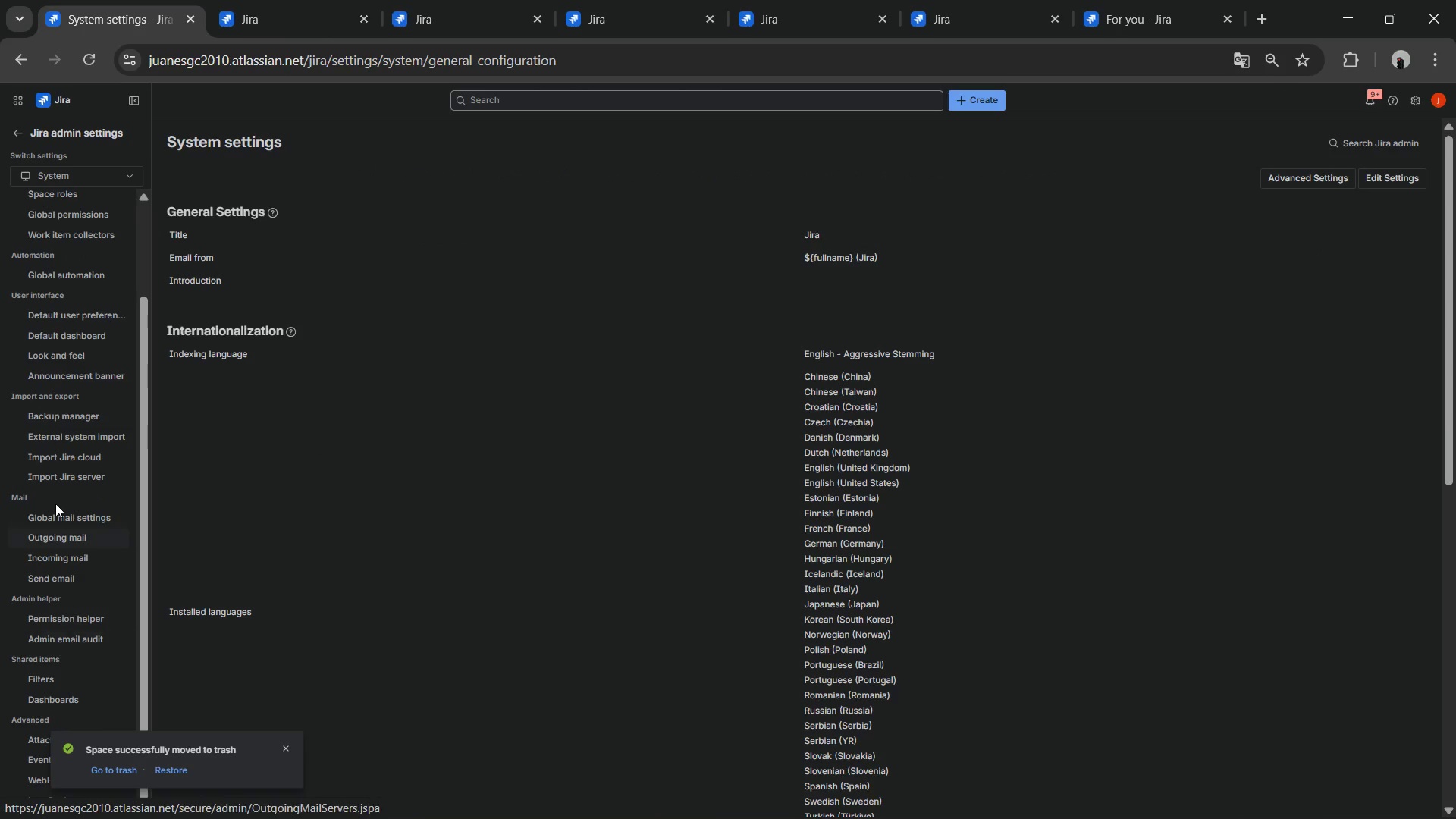 
scroll: coordinate [63, 426], scroll_direction: up, amount: 6.0
 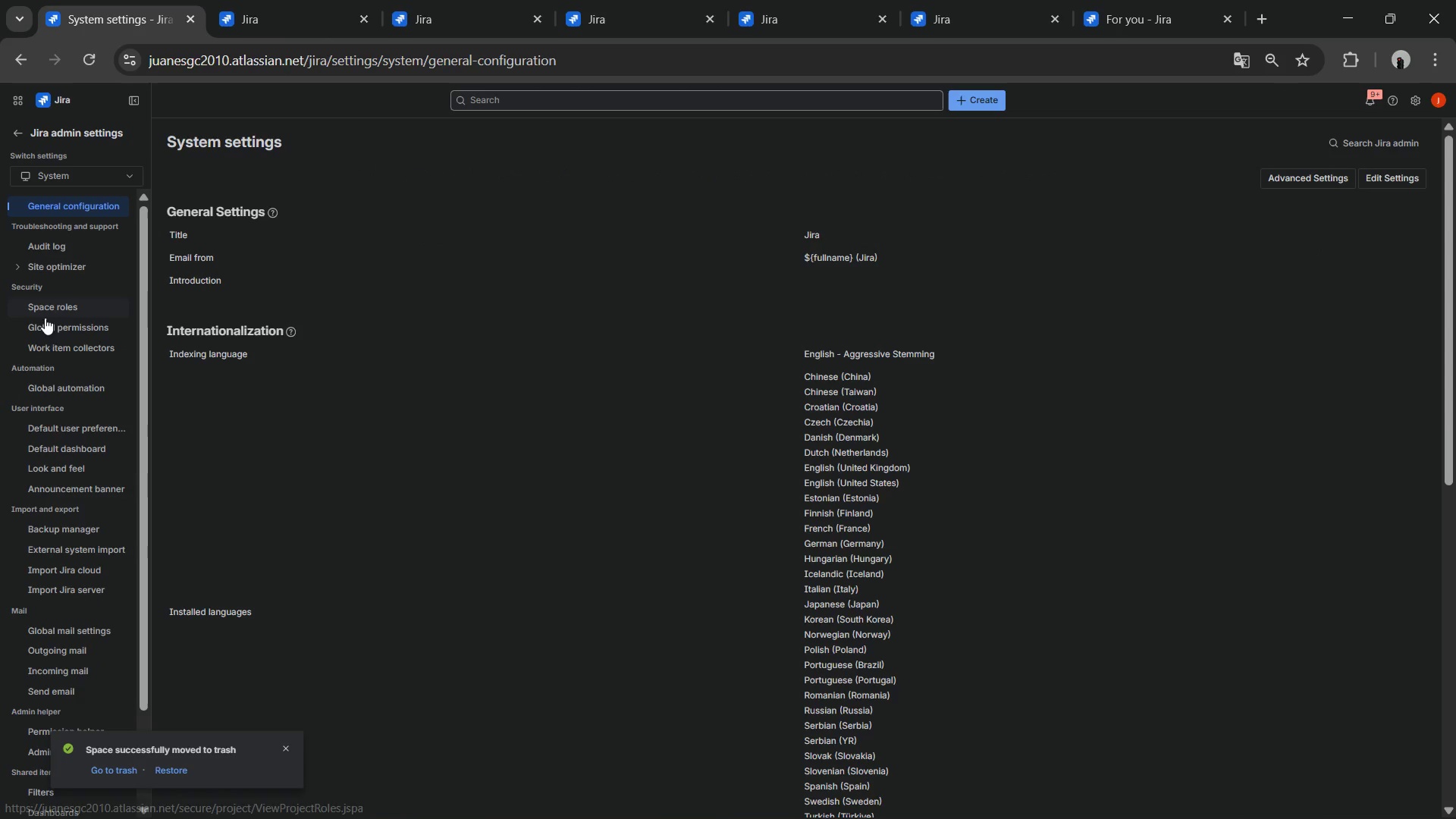 
scroll: coordinate [43, 401], scroll_direction: down, amount: 1.0
 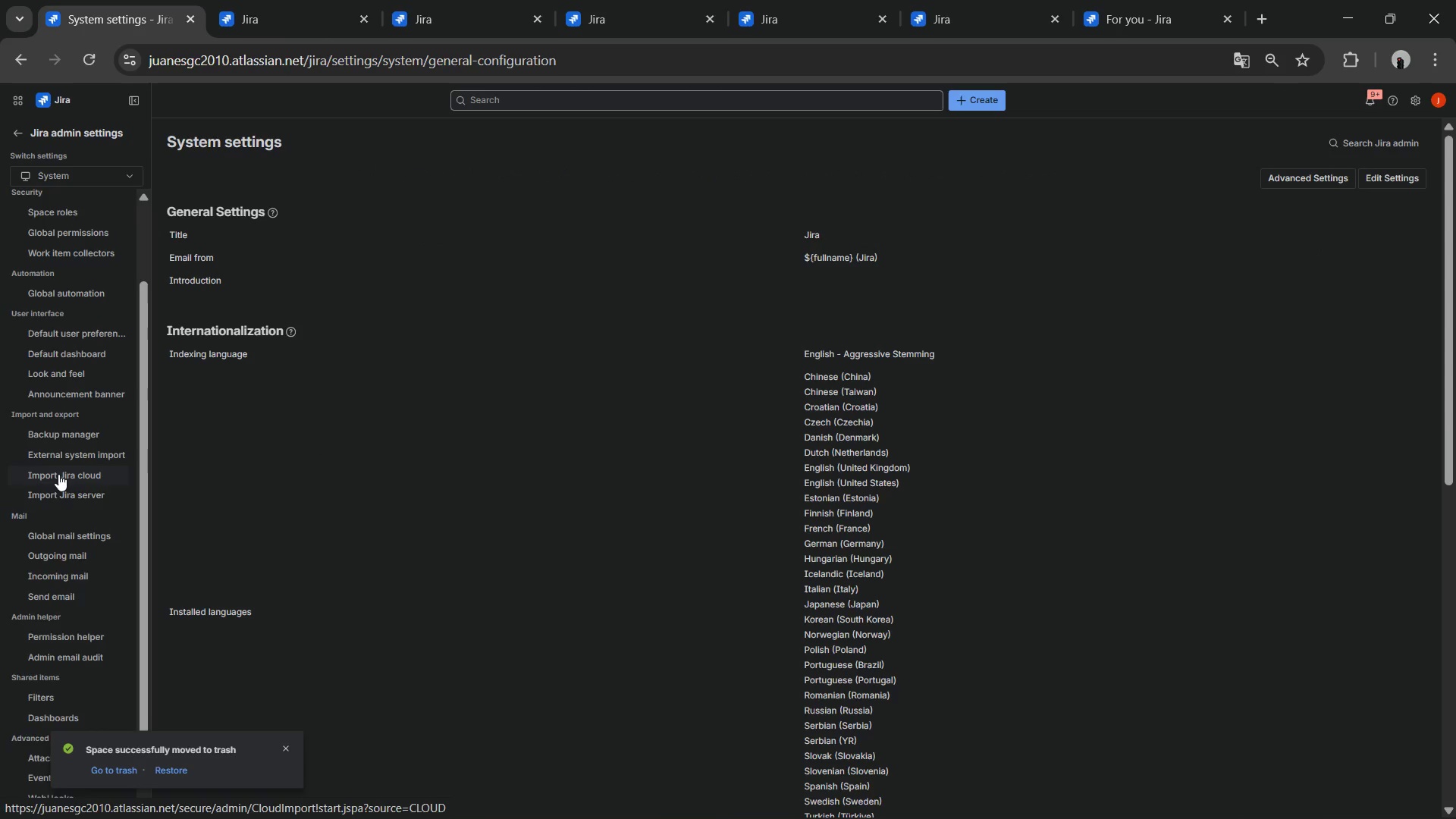 
scroll: coordinate [58, 474], scroll_direction: up, amount: 2.0
 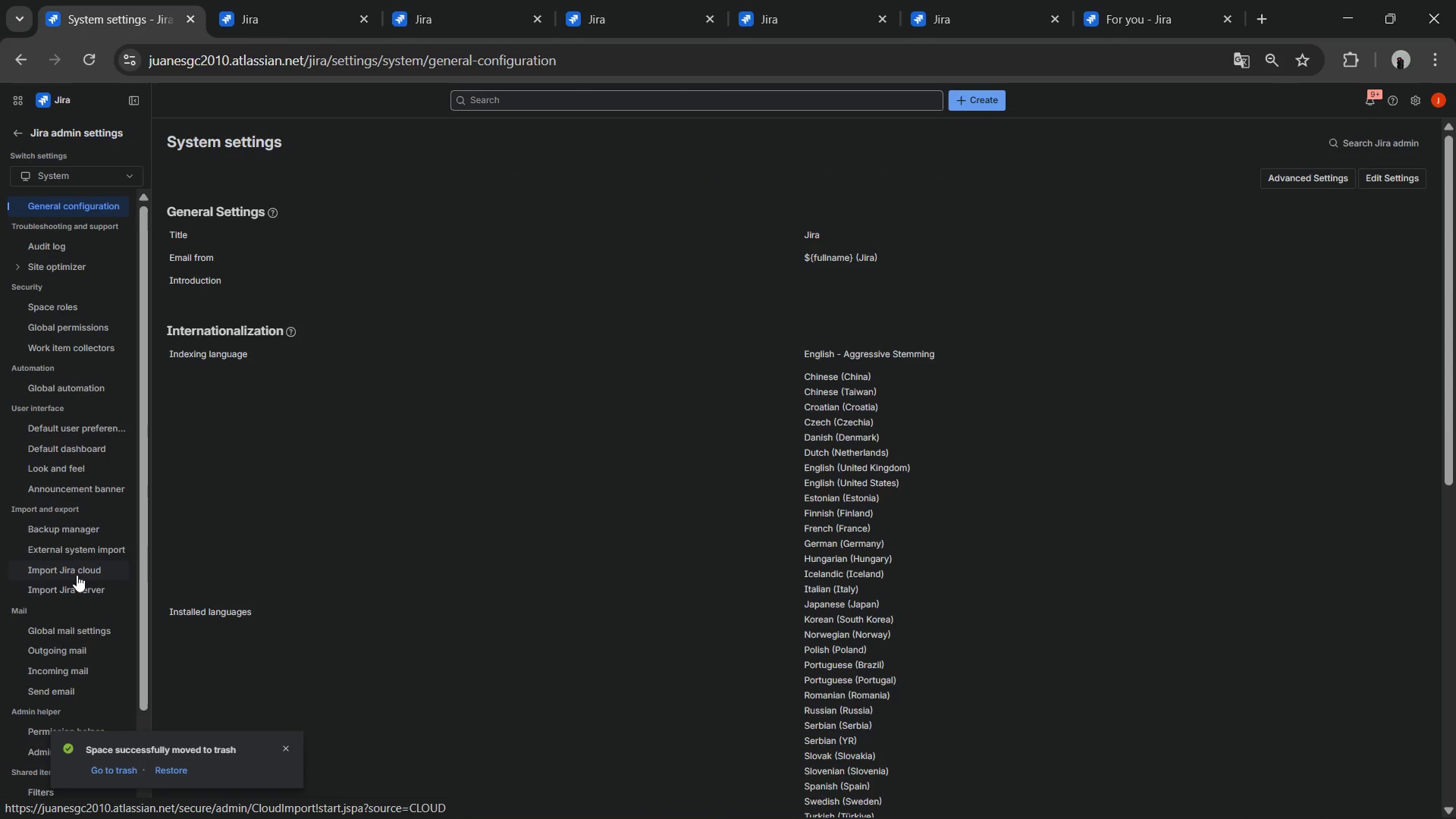 
left_click([89, 546])
 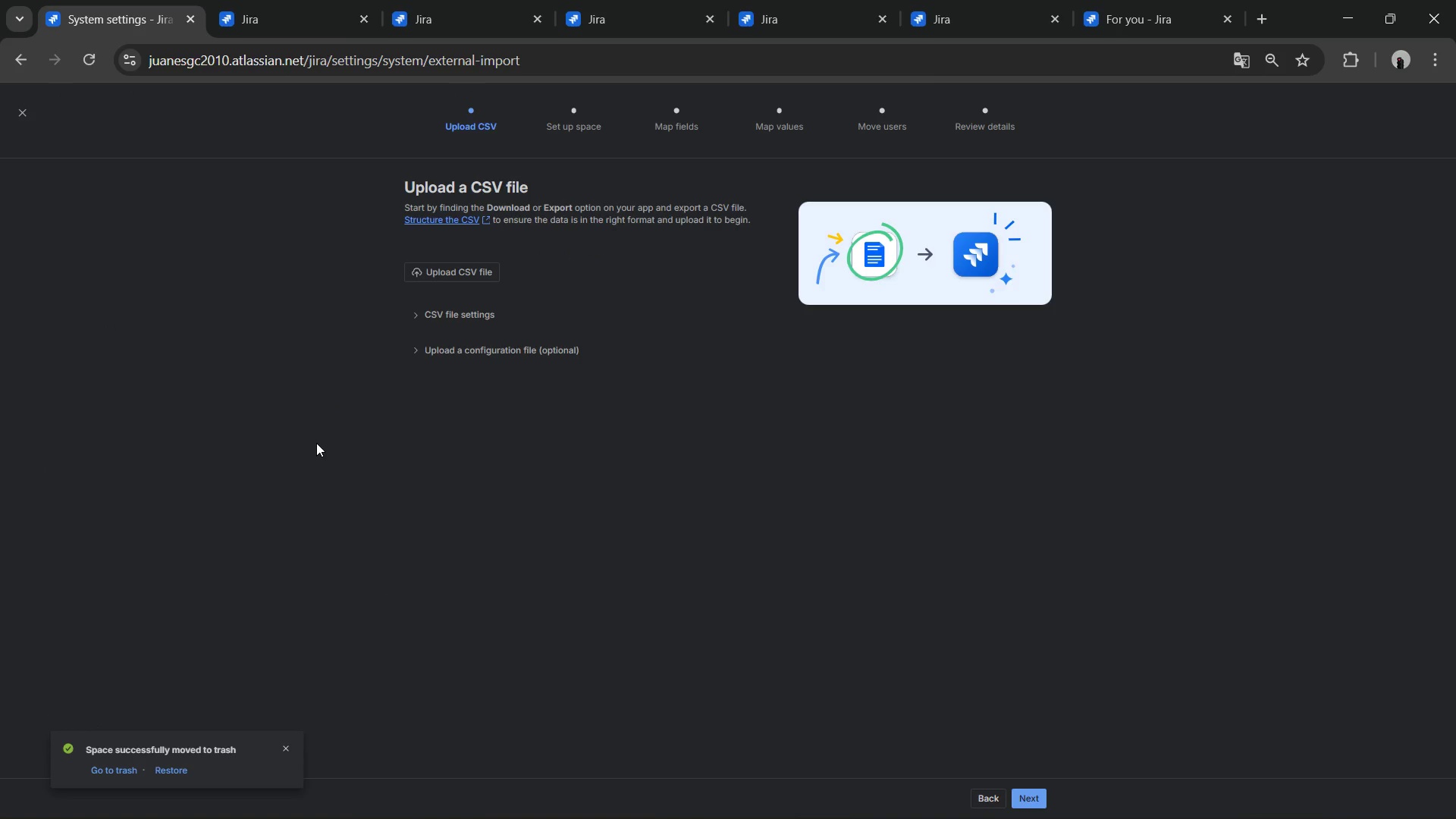 
left_click([469, 285])
 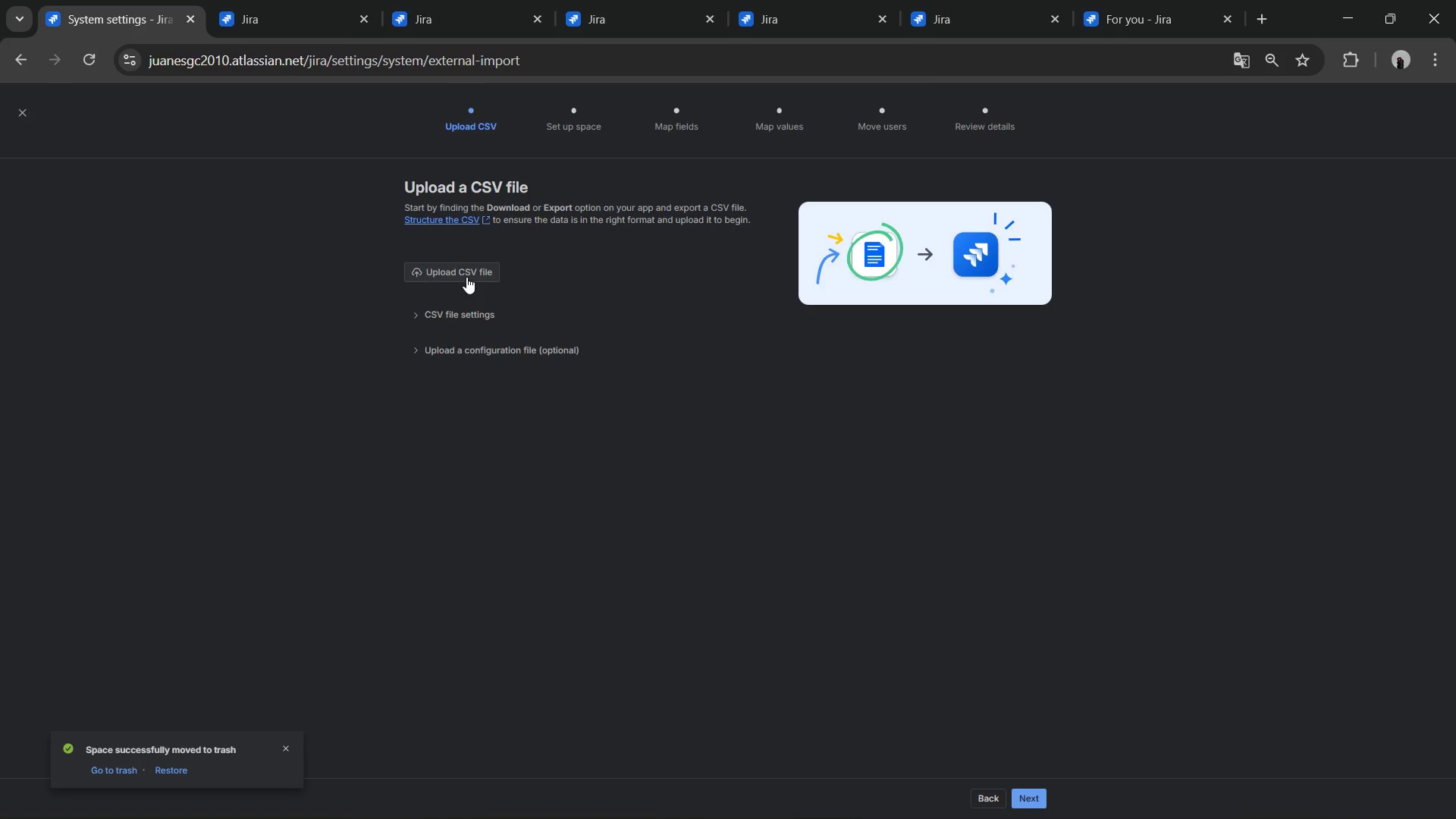 
left_click([466, 277])
 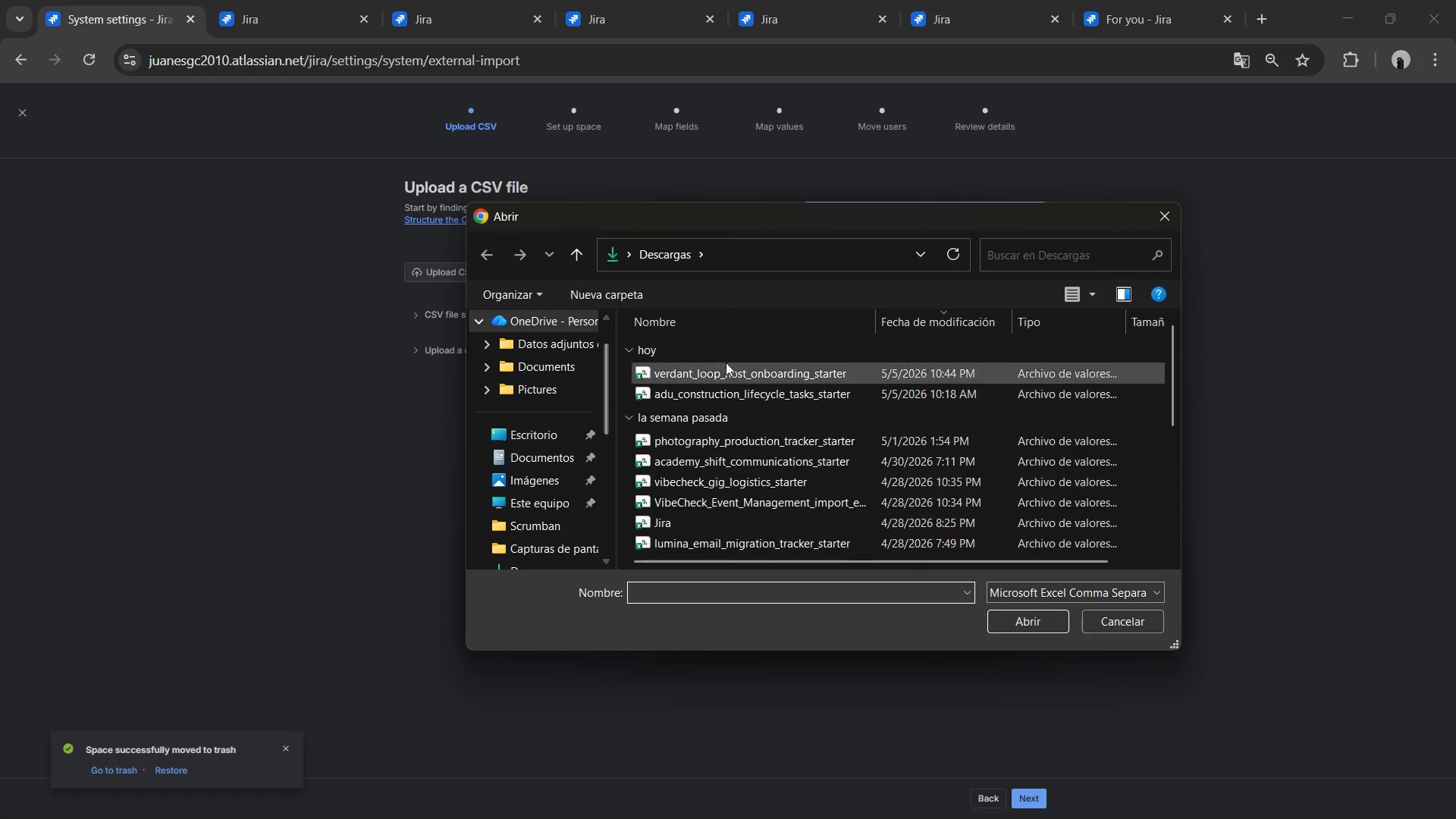 
left_click([728, 376])
 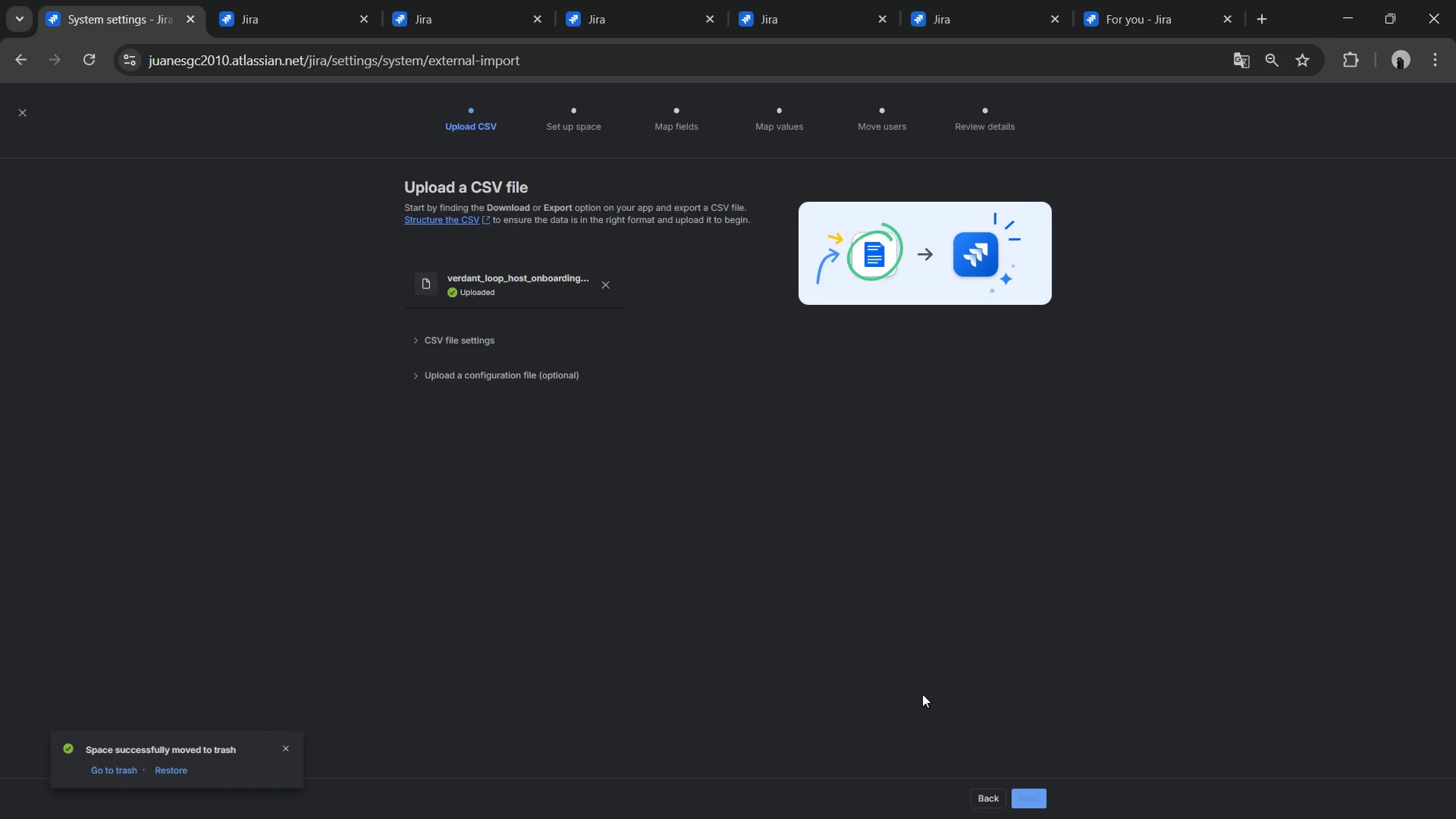 
left_click([908, 792])